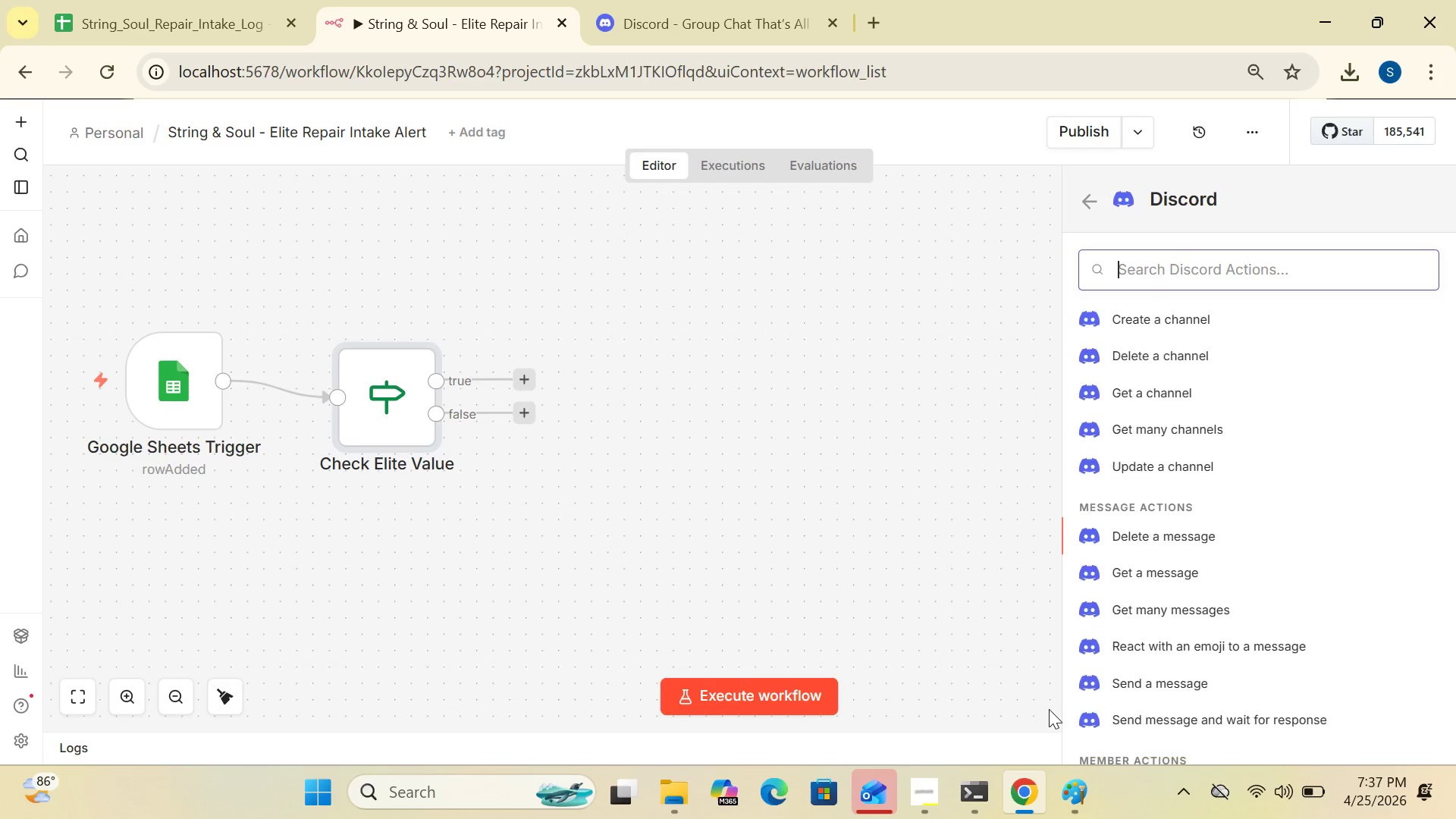 
key(ArrowDown)
 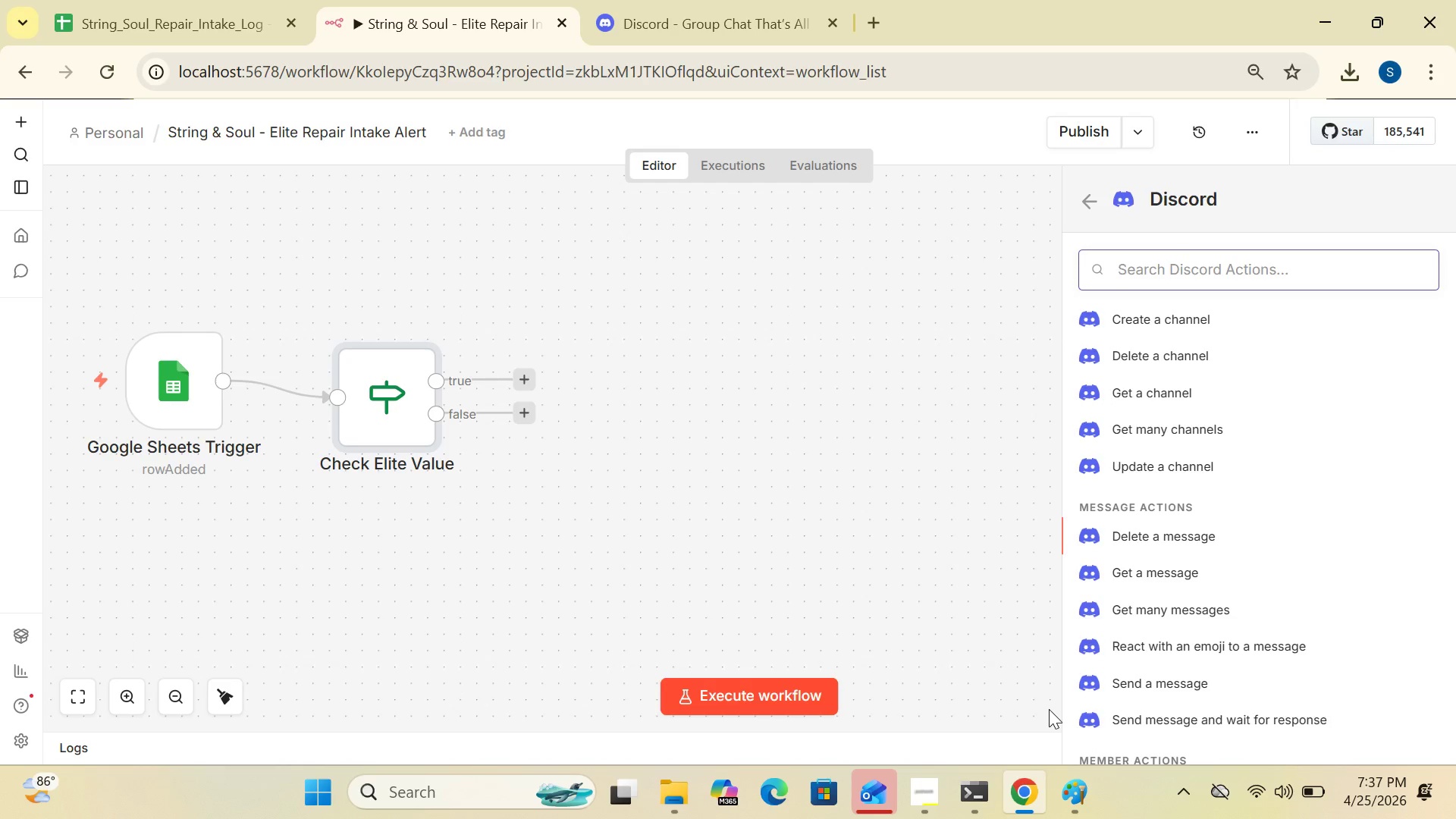 
key(ArrowDown)
 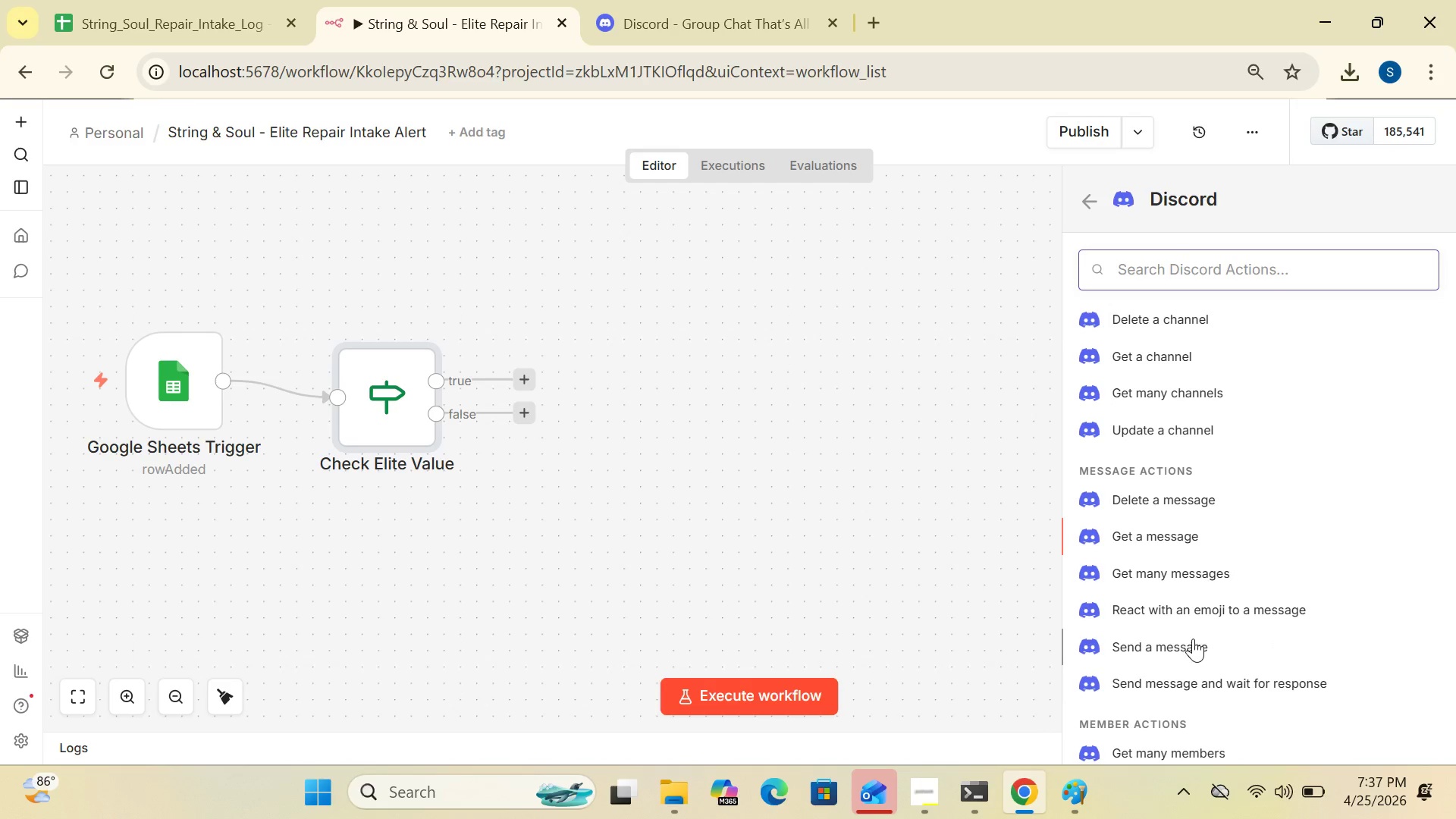 
left_click([1191, 638])
 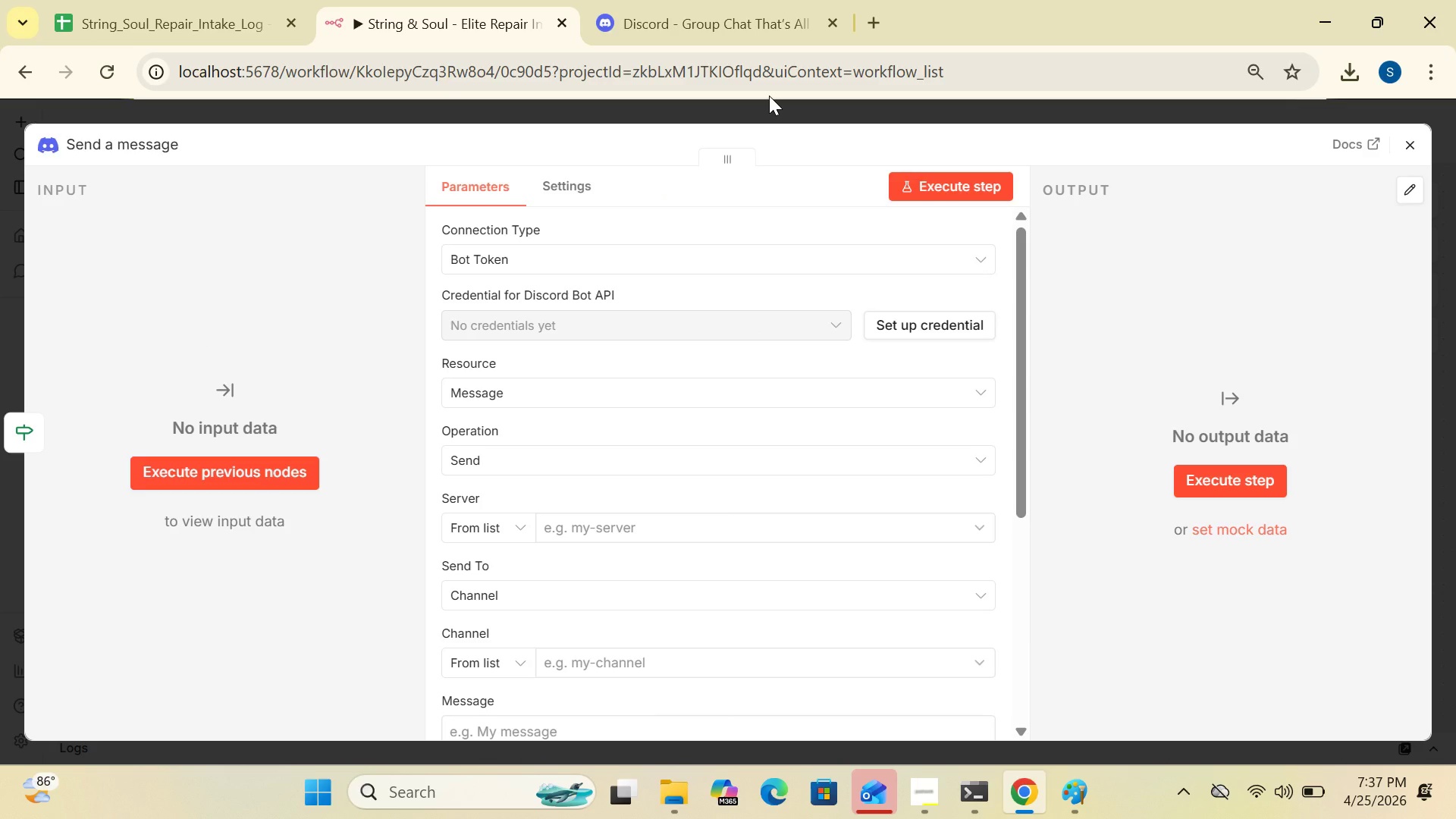 
wait(5.38)
 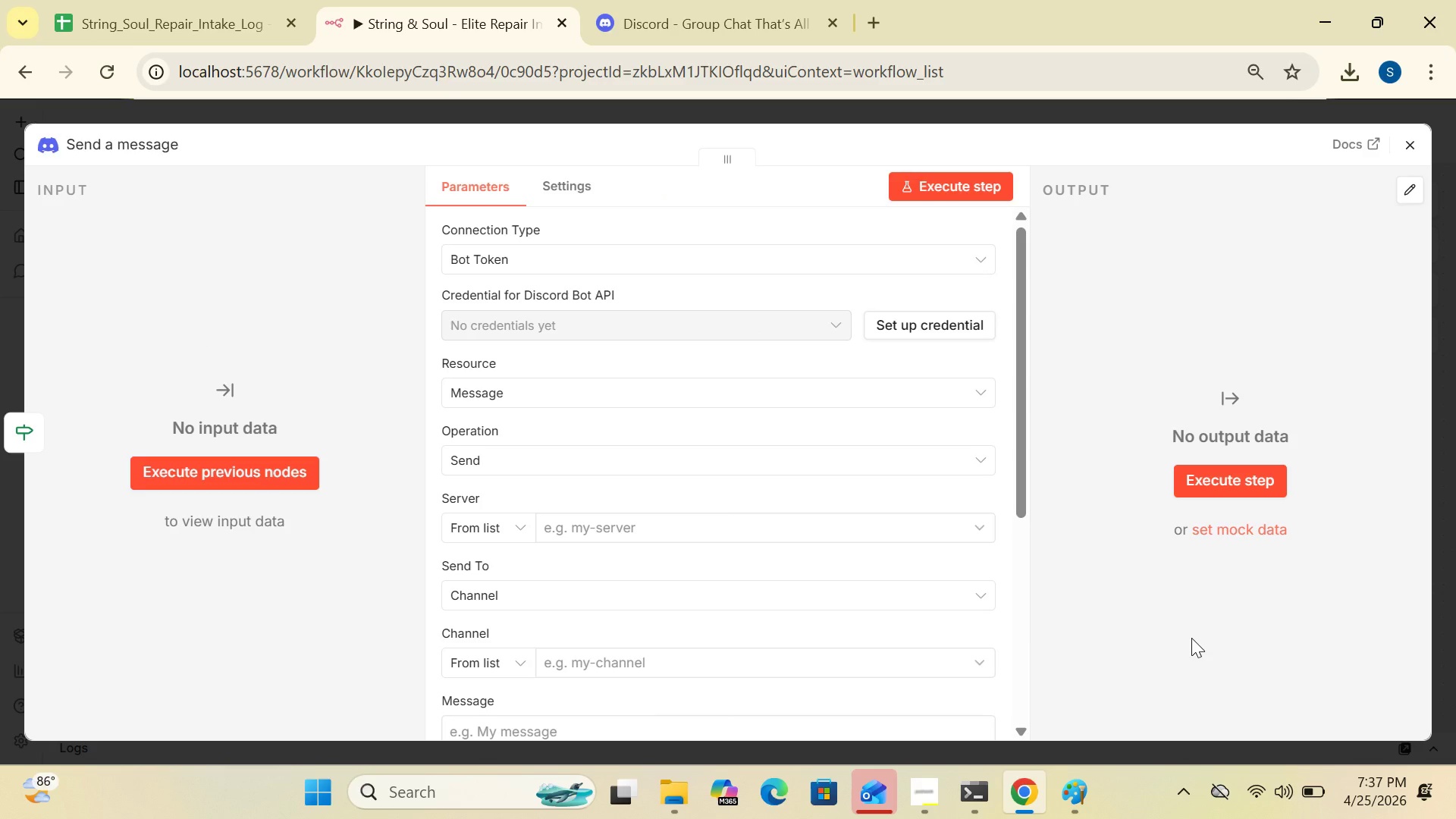 
mouse_move([744, 16])
 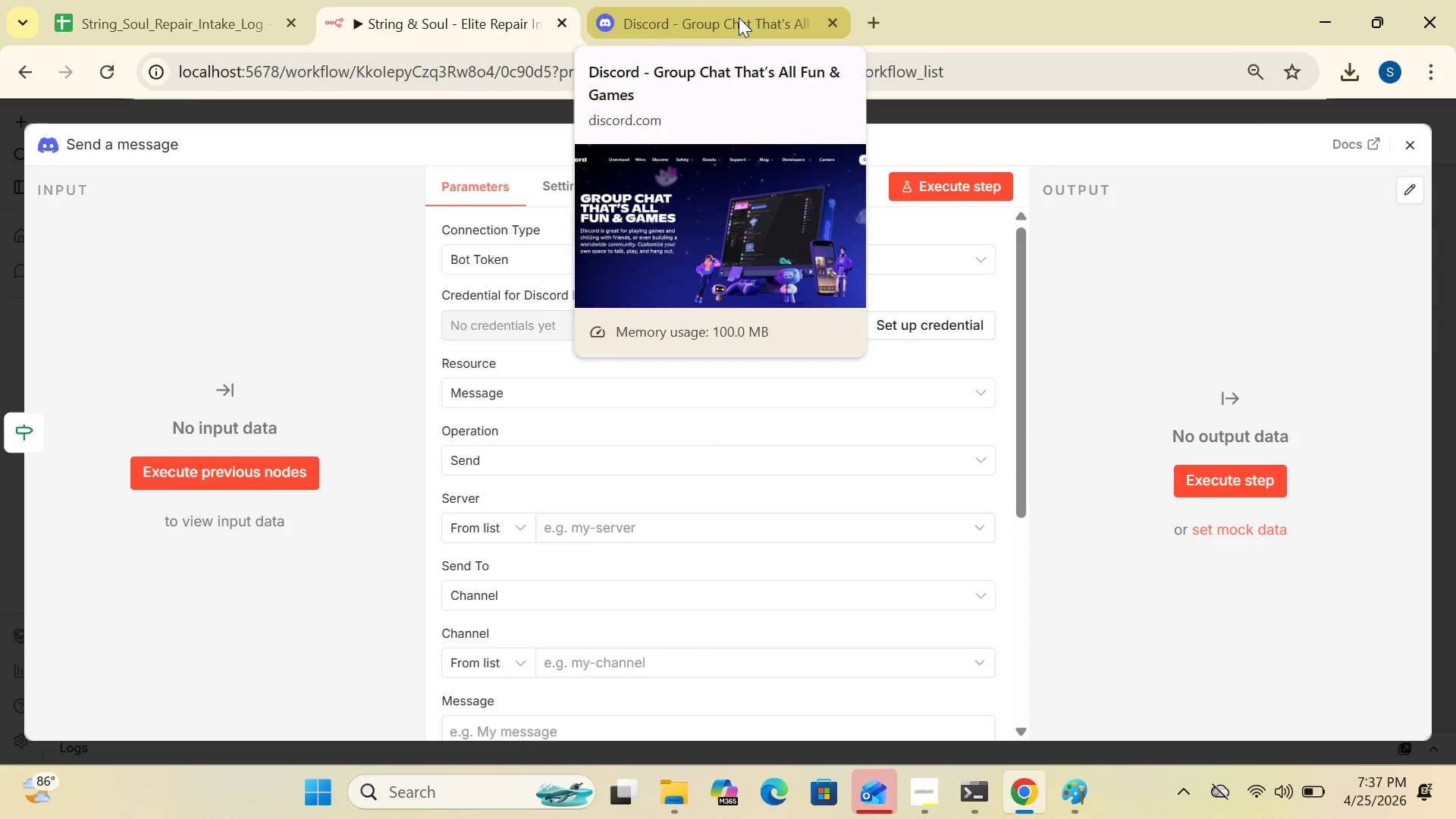 
left_click([739, 17])
 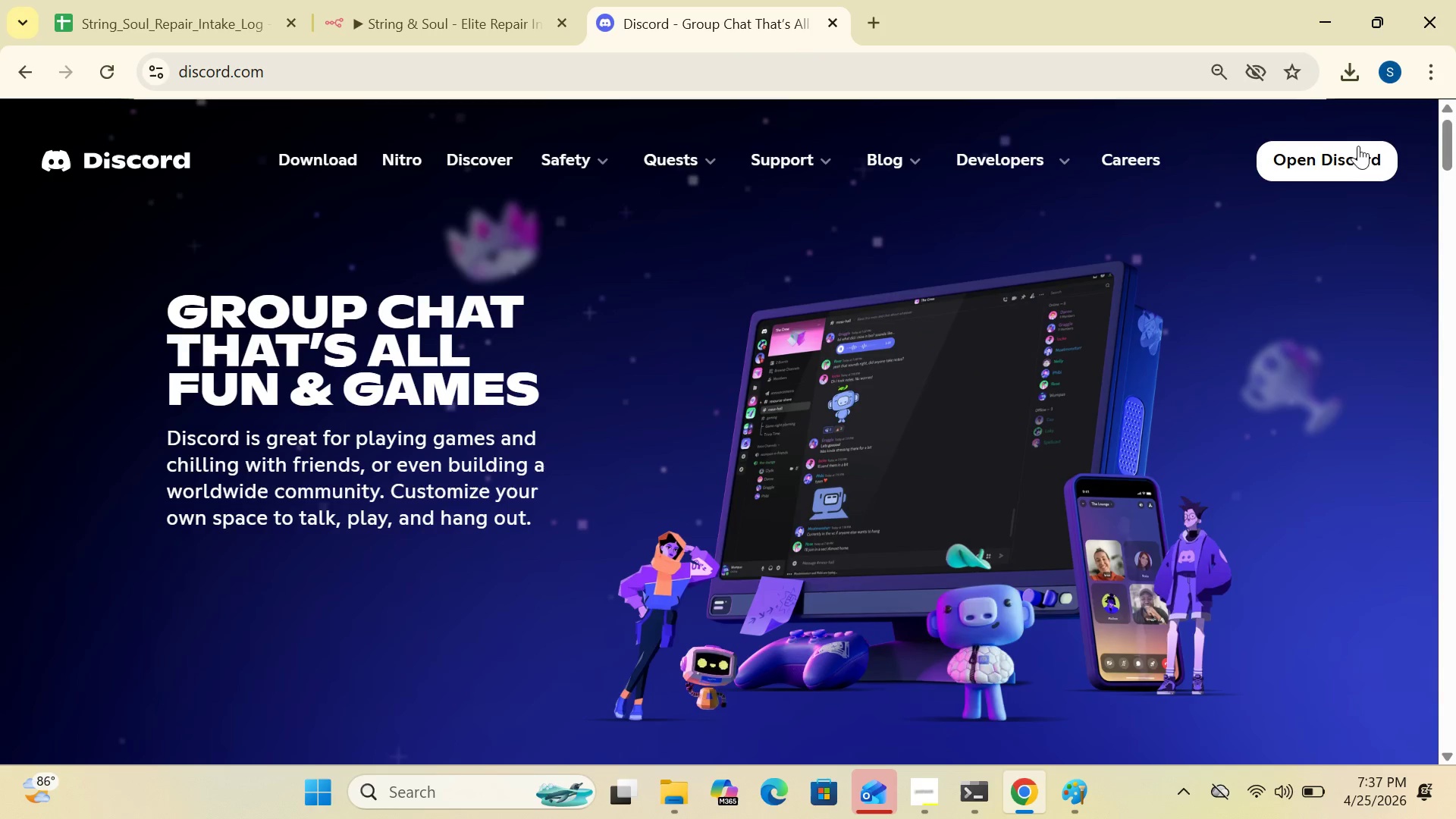 
left_click([1325, 162])
 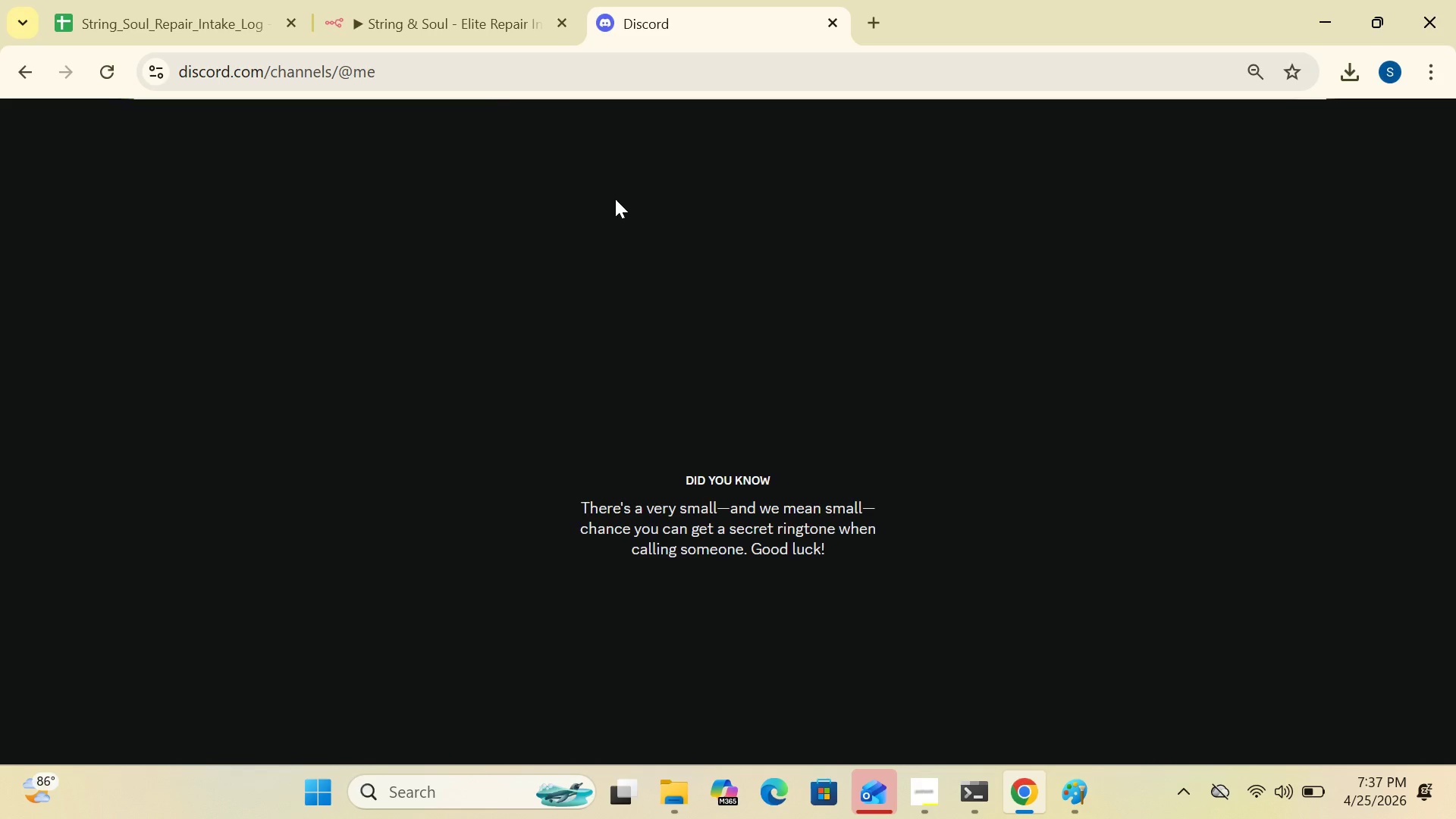 
left_click([458, 28])
 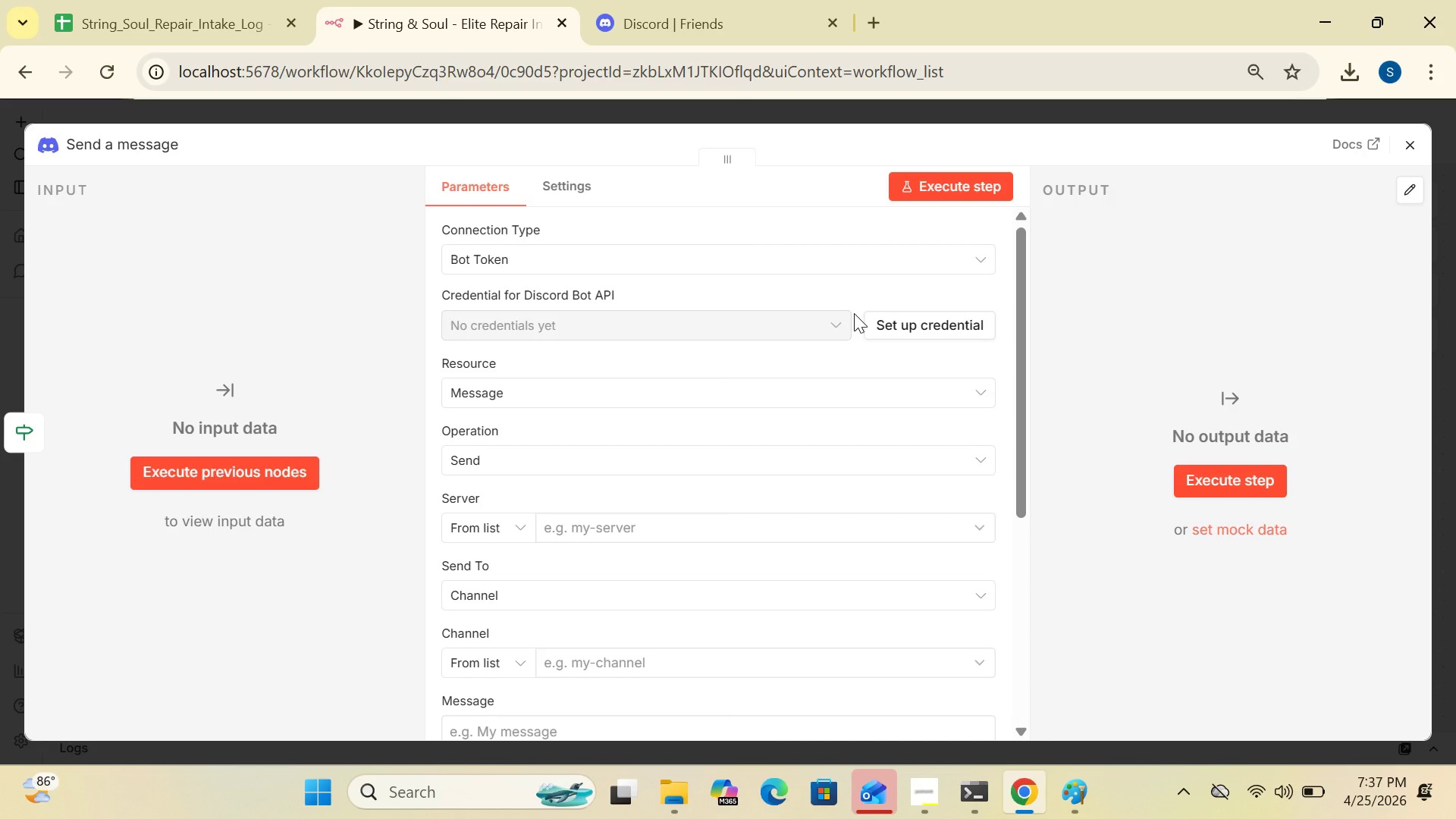 
left_click([919, 266])
 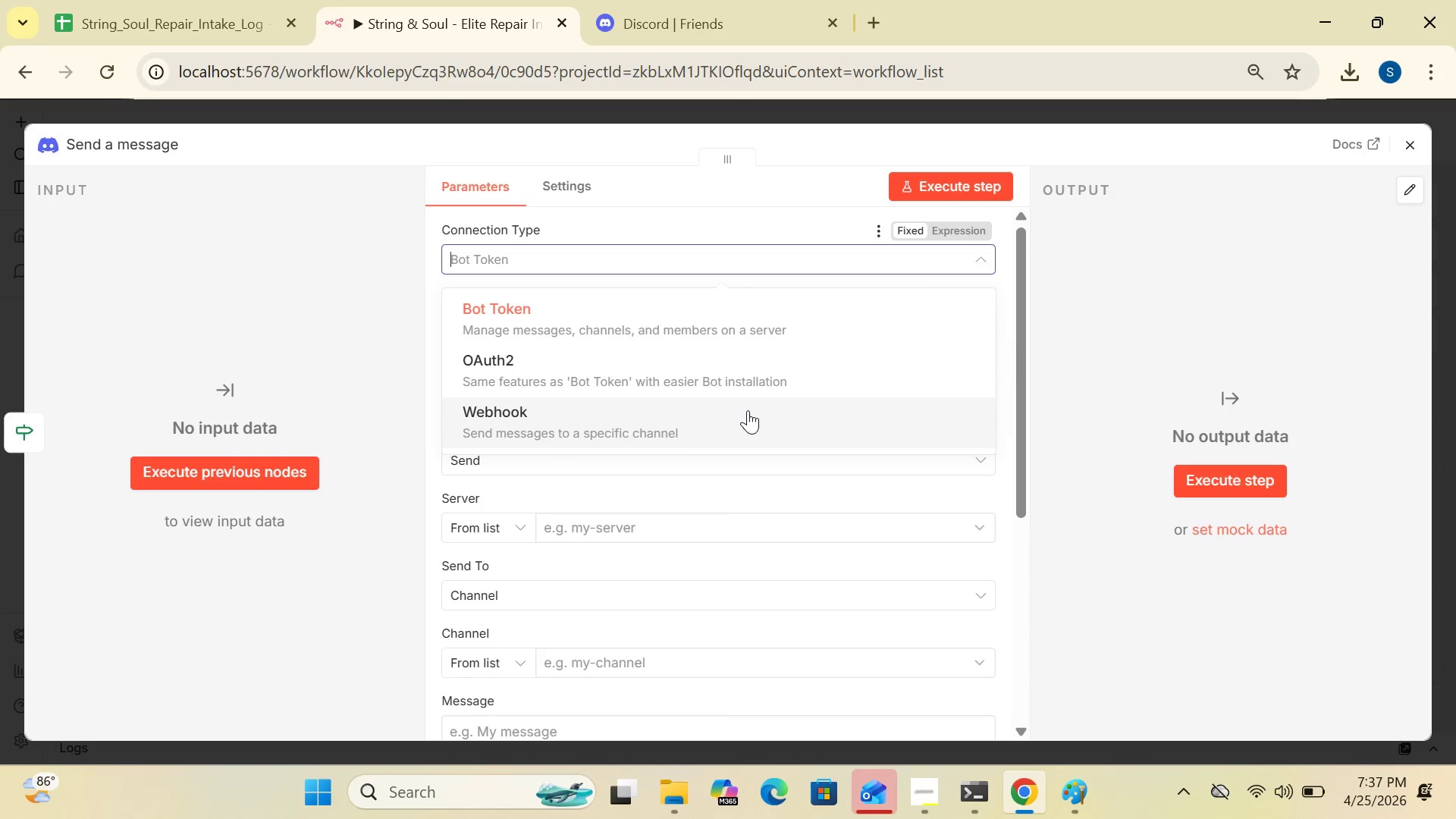 
left_click([748, 410])
 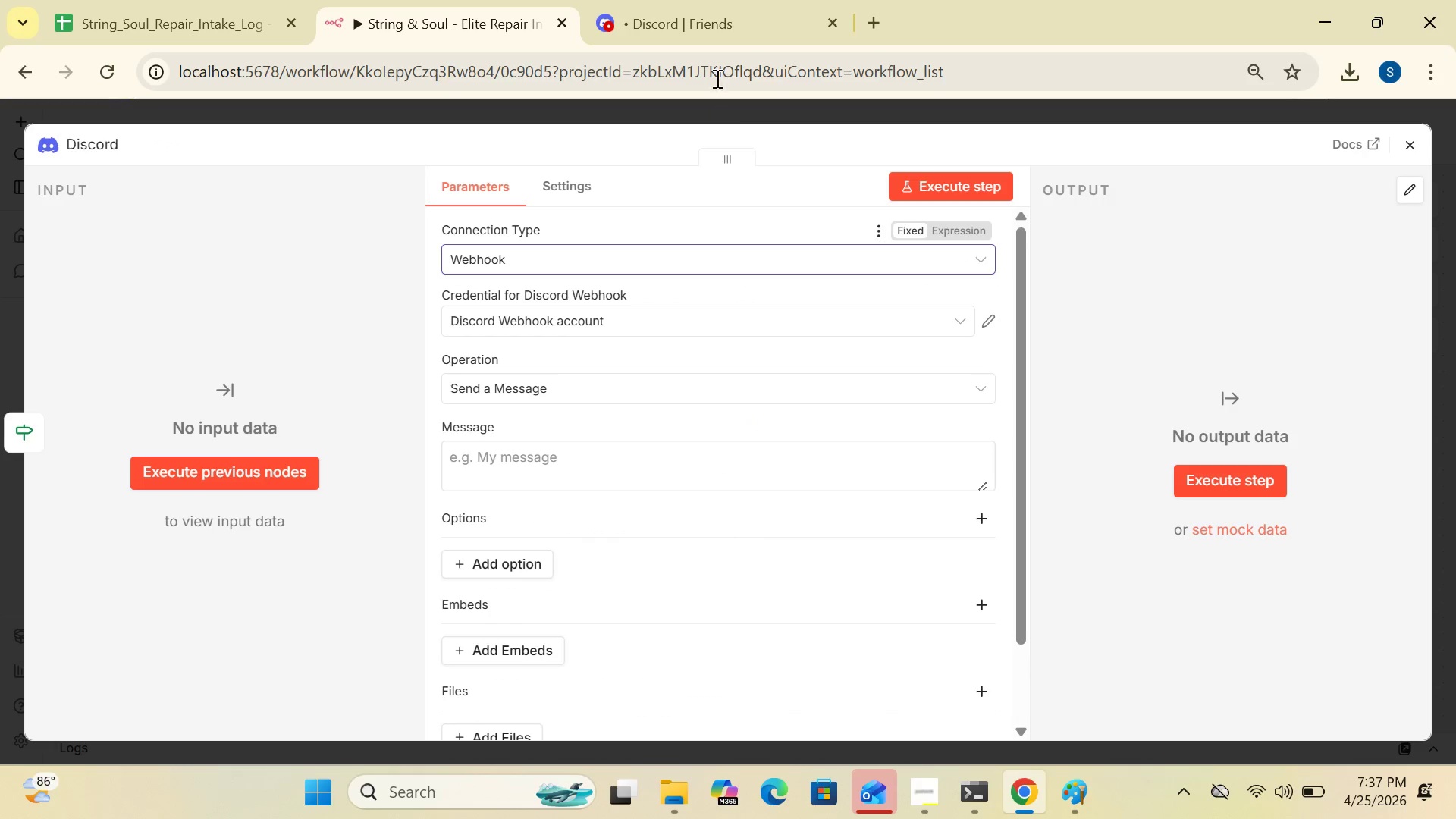 
left_click([710, 30])
 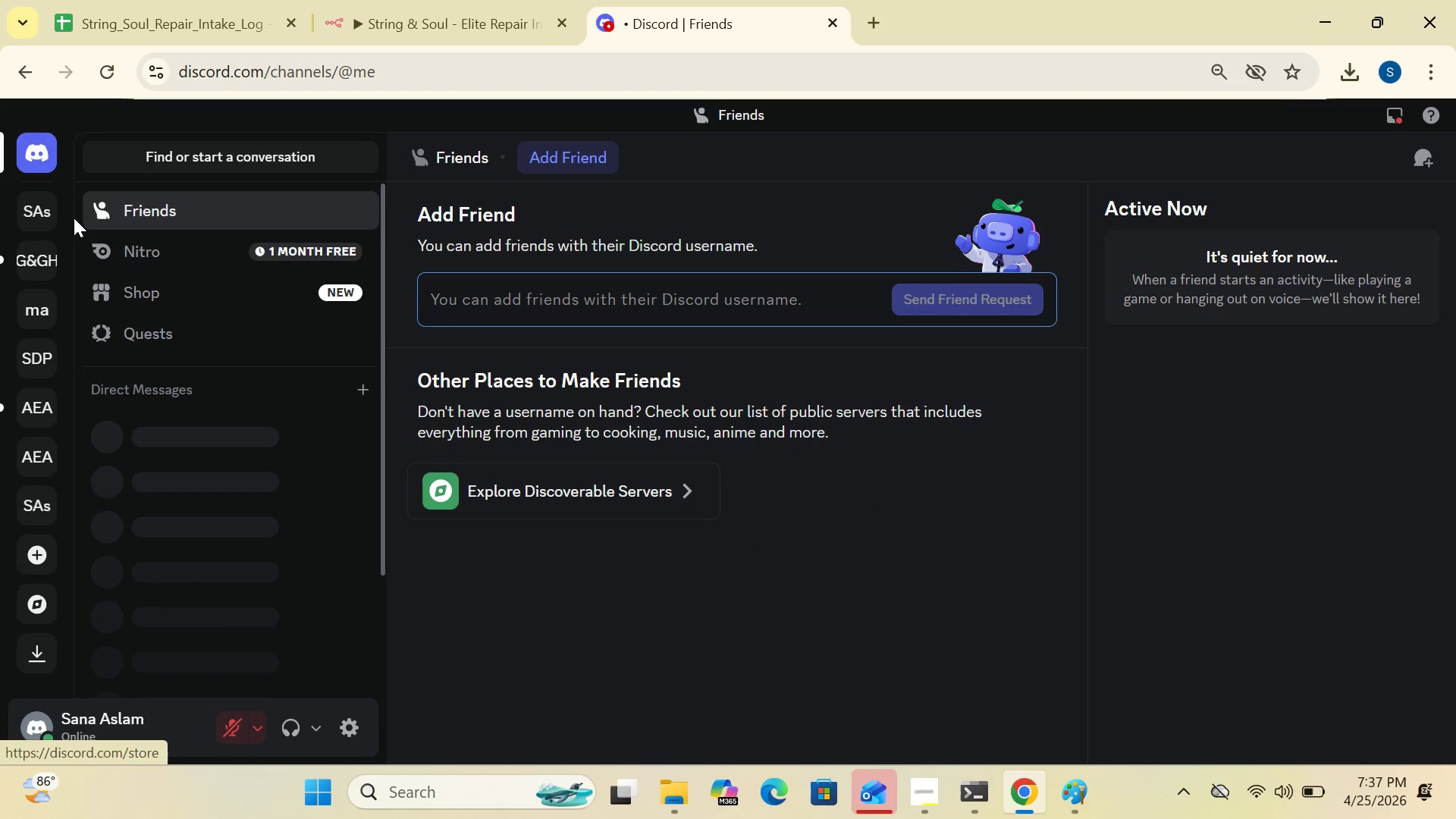 
left_click([39, 209])
 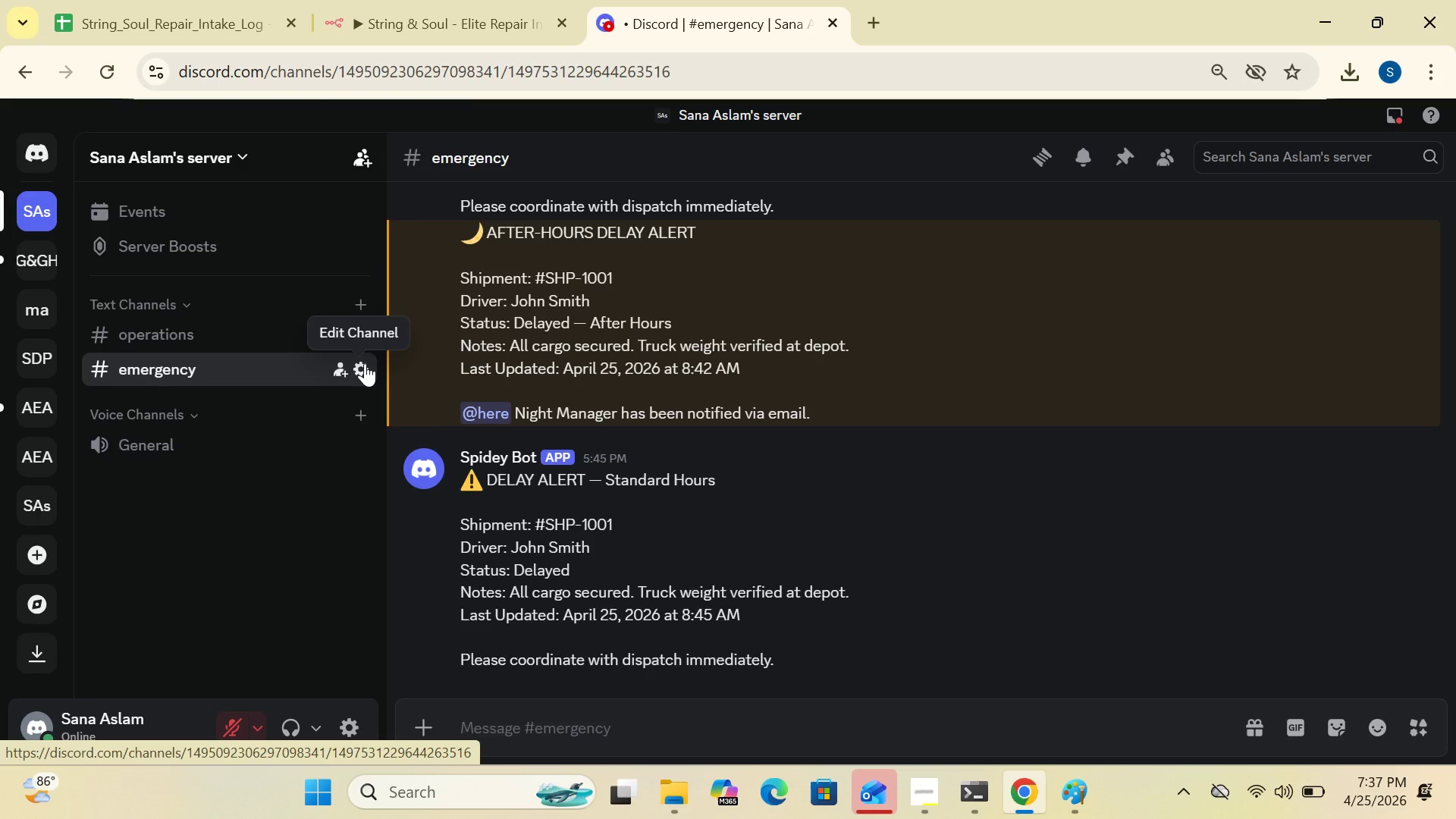 
right_click([361, 362])
 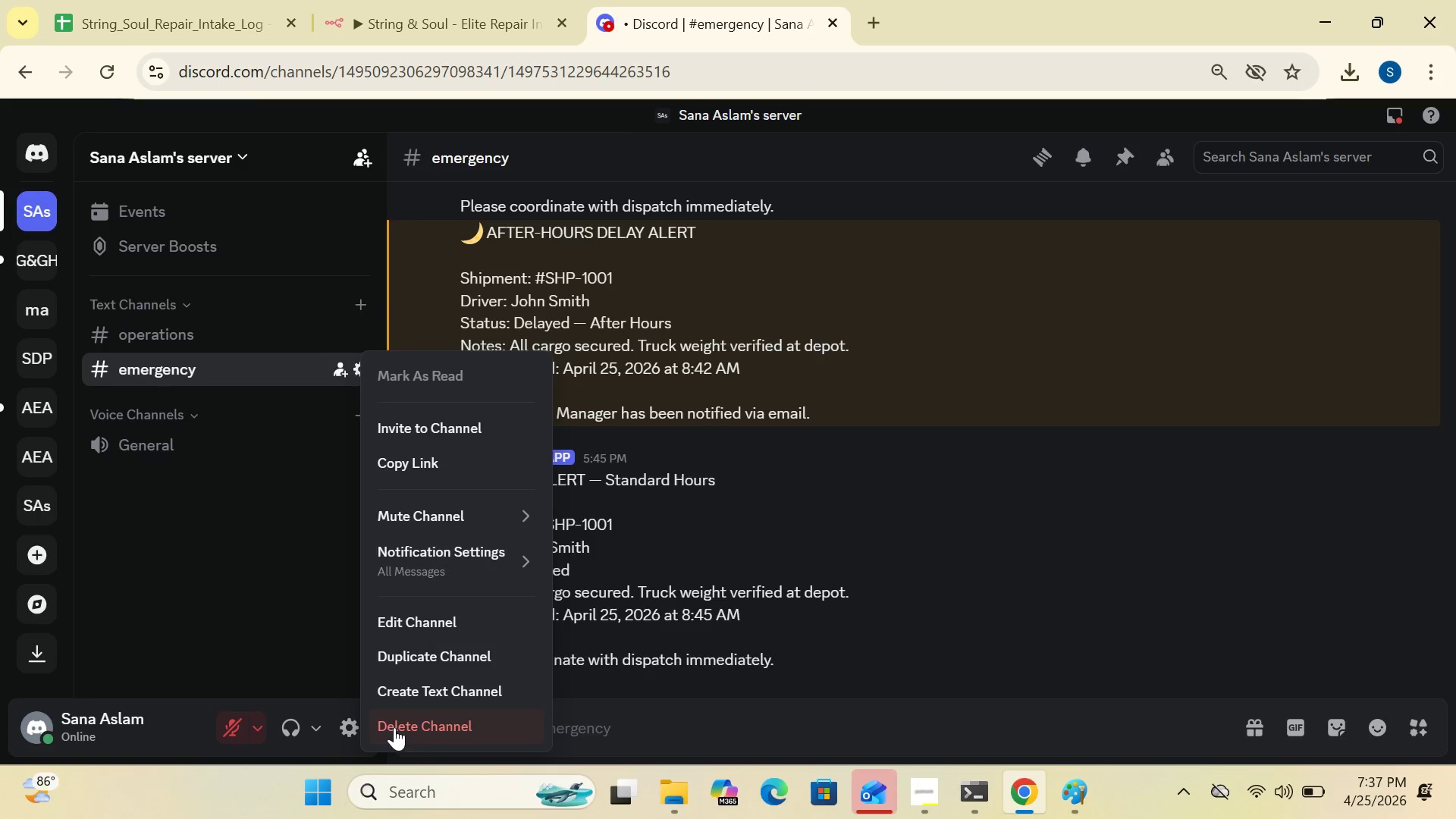 
left_click([394, 720])
 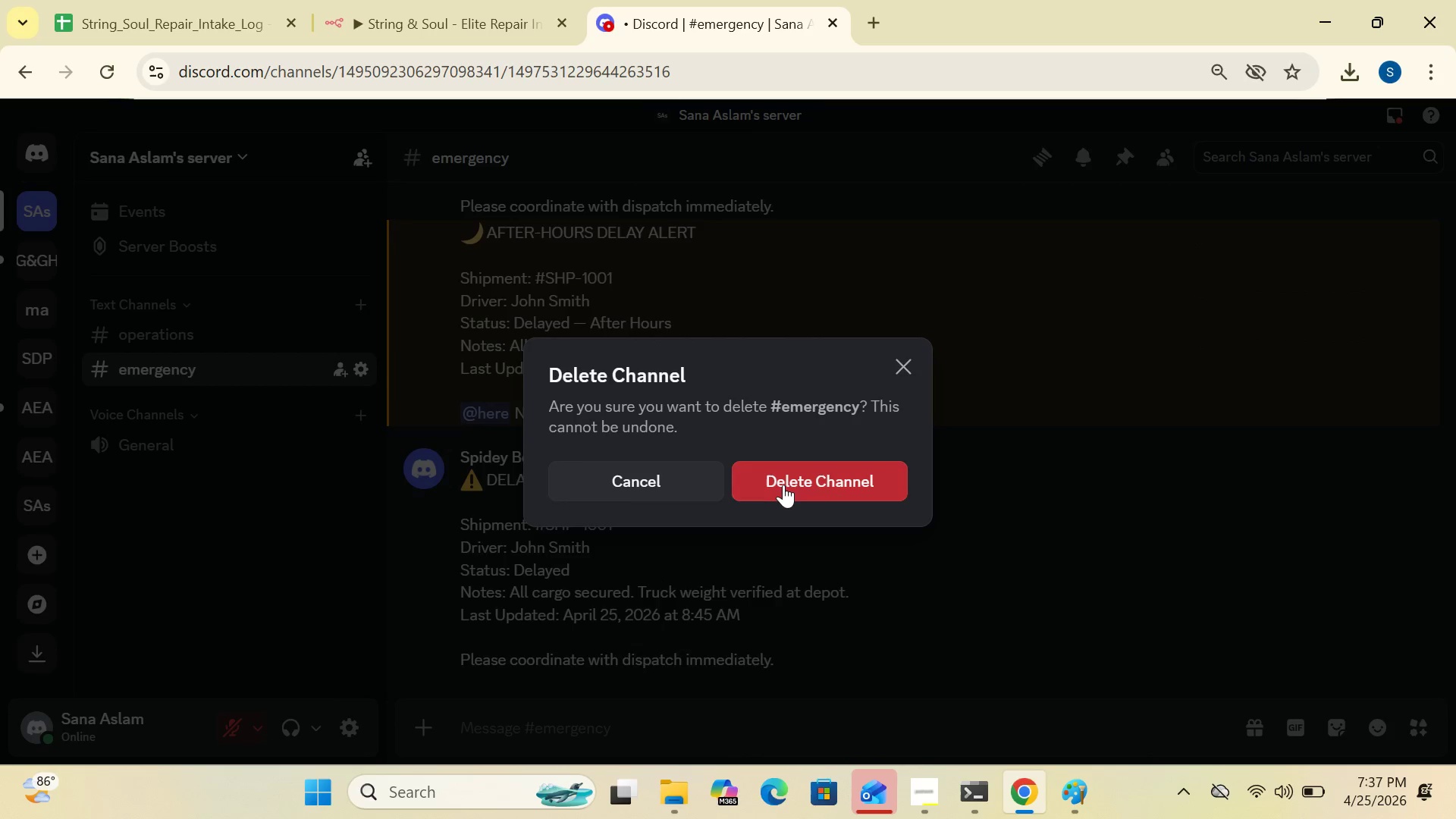 
left_click([795, 485])
 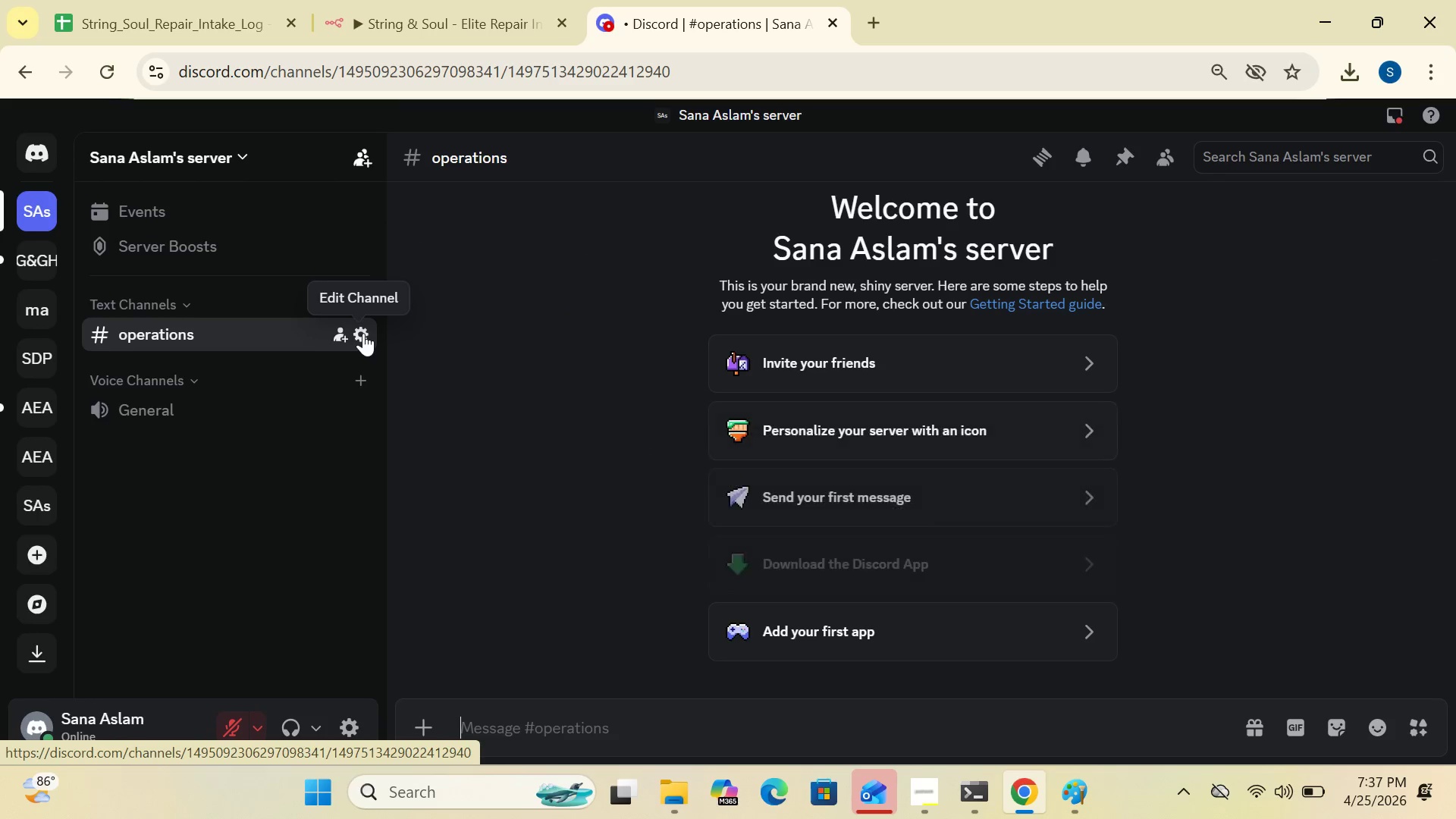 
right_click([363, 333])
 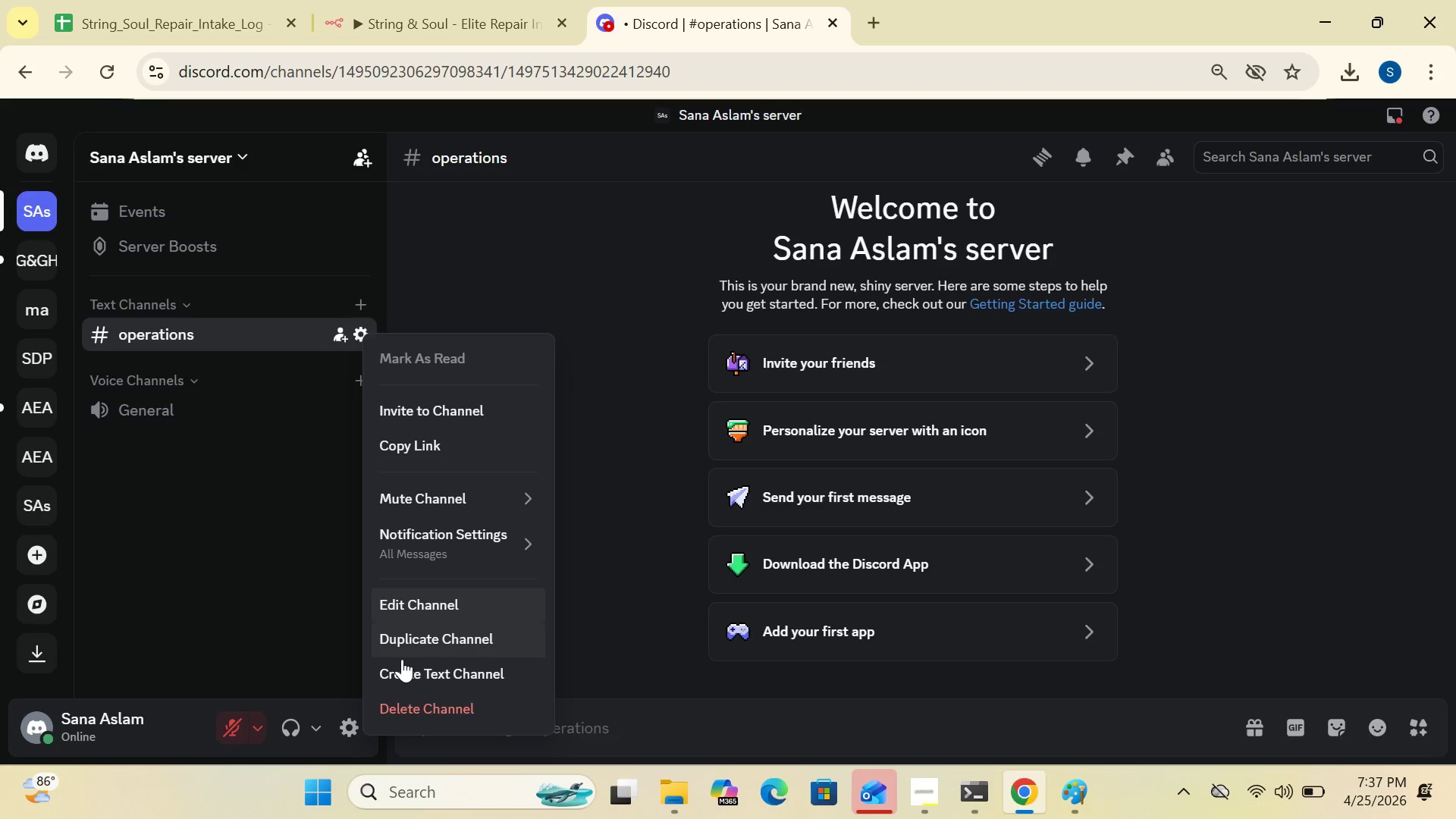 
left_click([402, 695])
 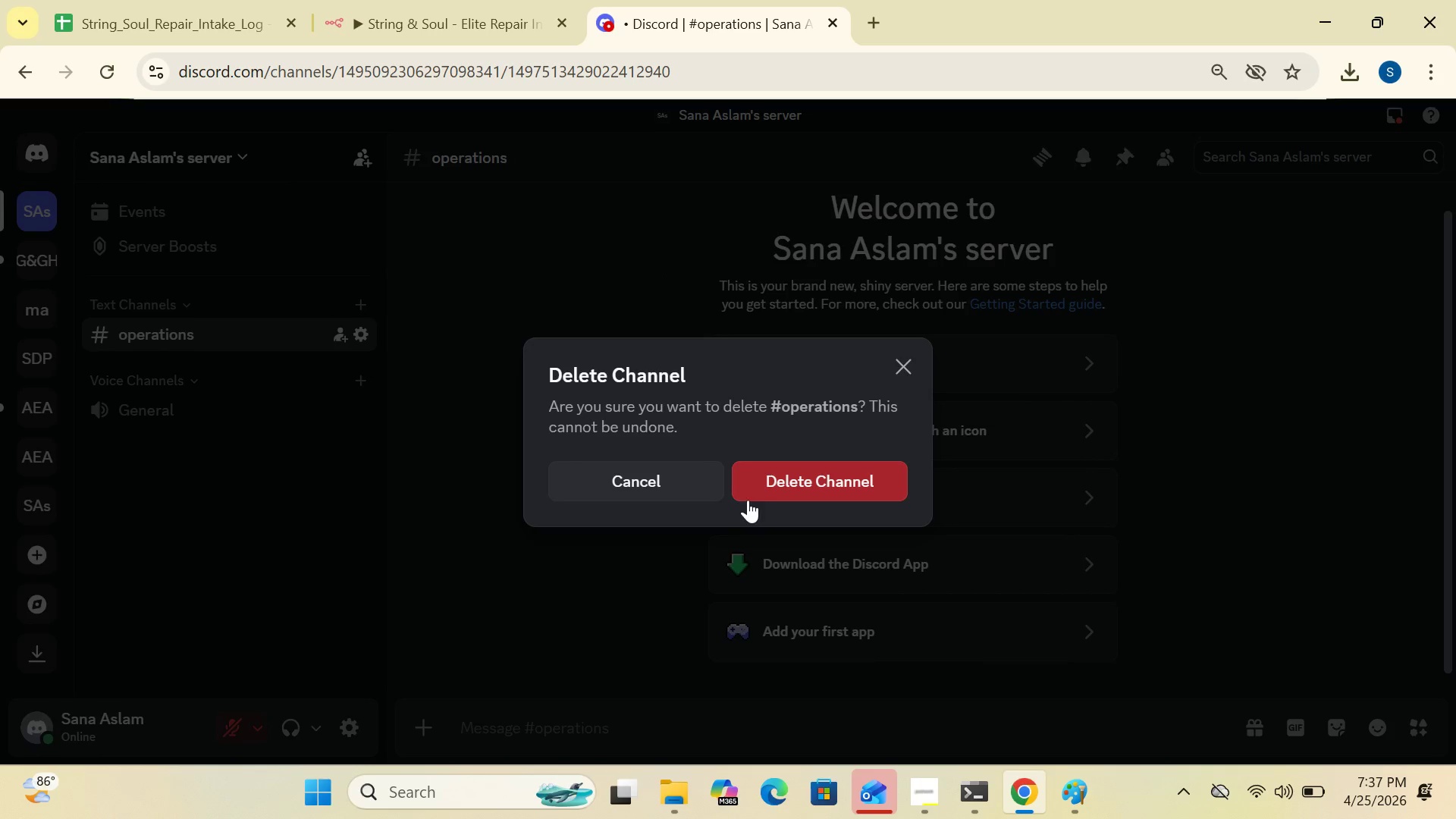 
left_click([774, 504])
 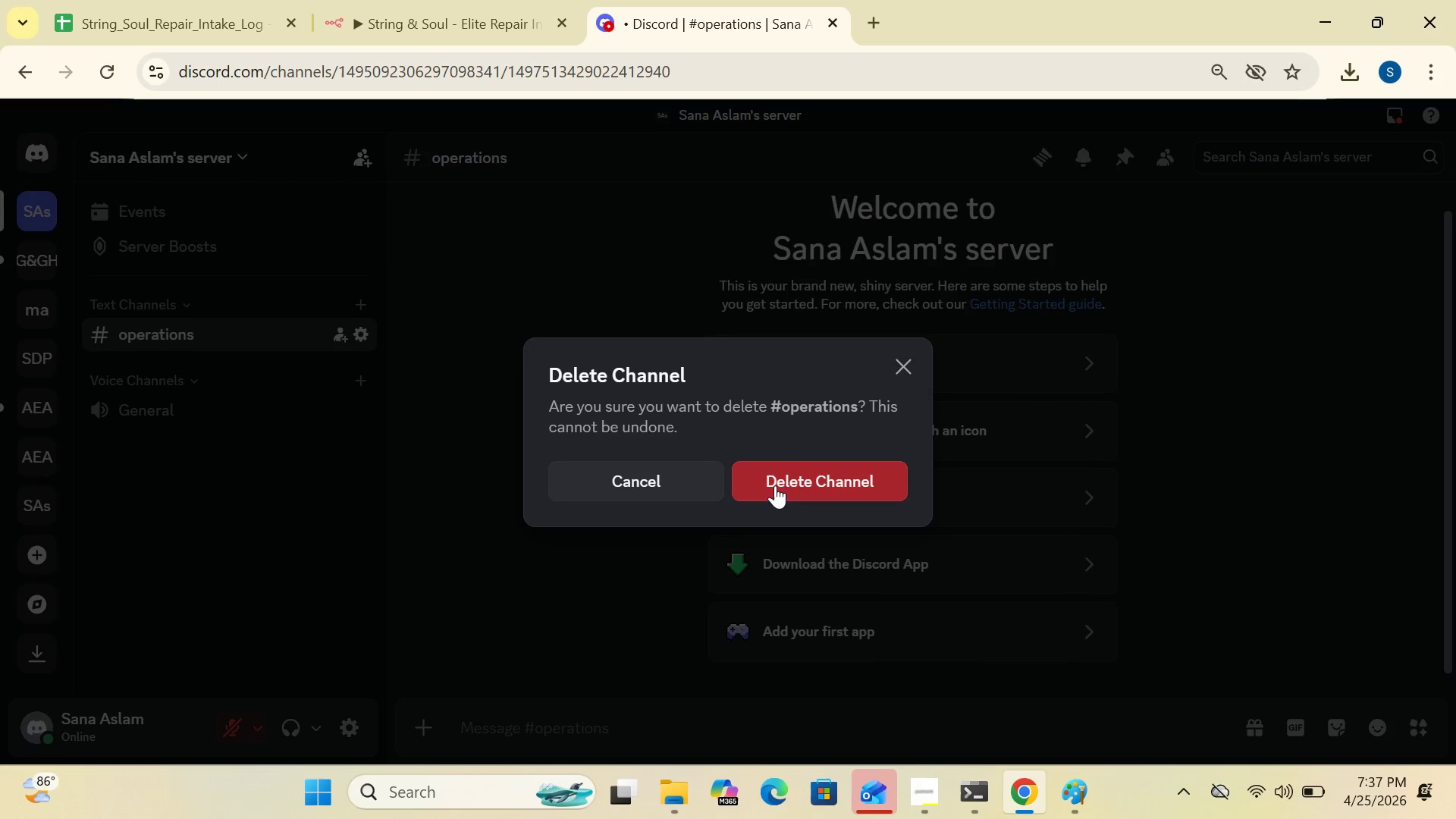 
left_click([775, 485])
 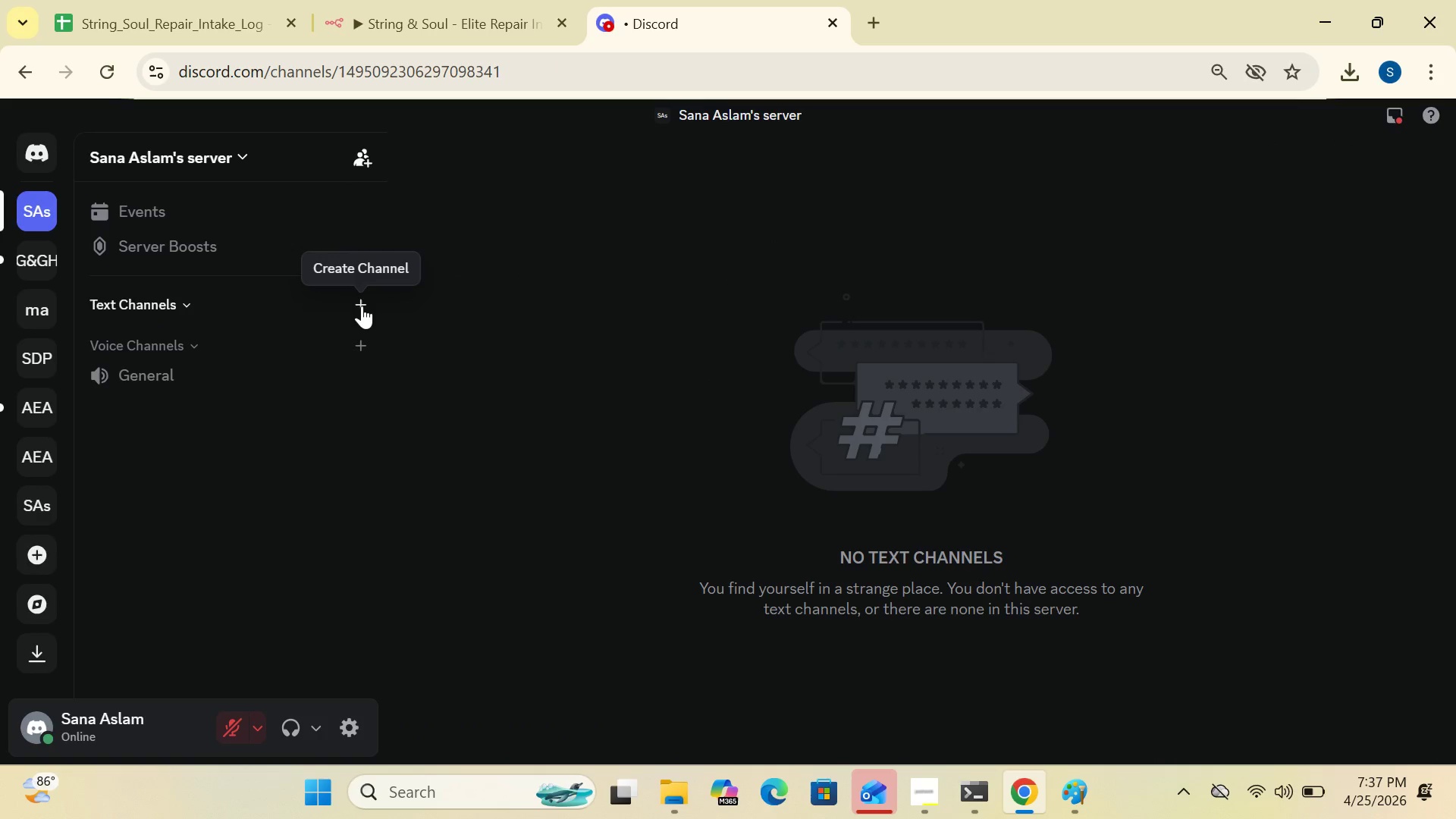 
left_click([361, 306])
 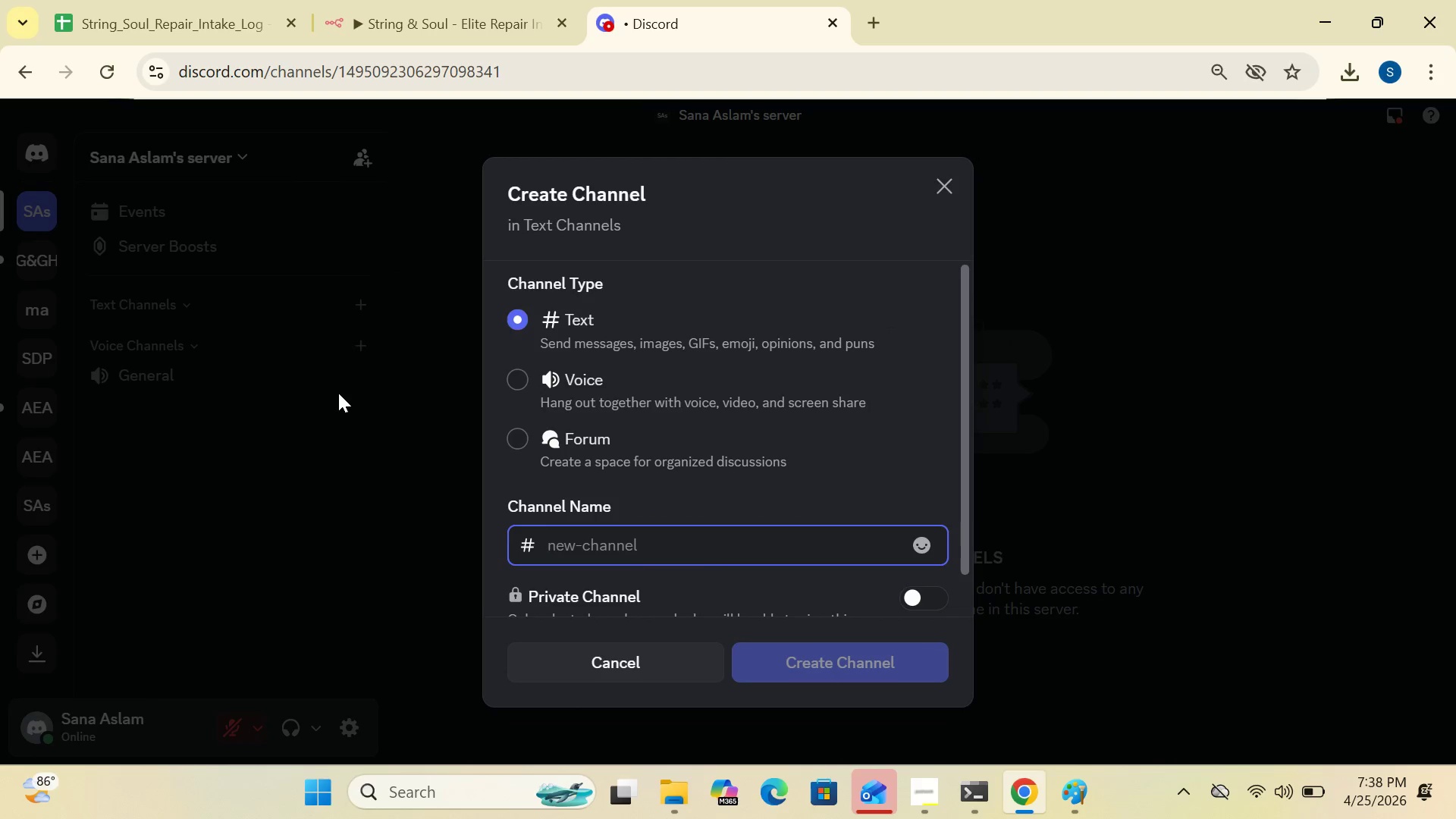 
type(information)
 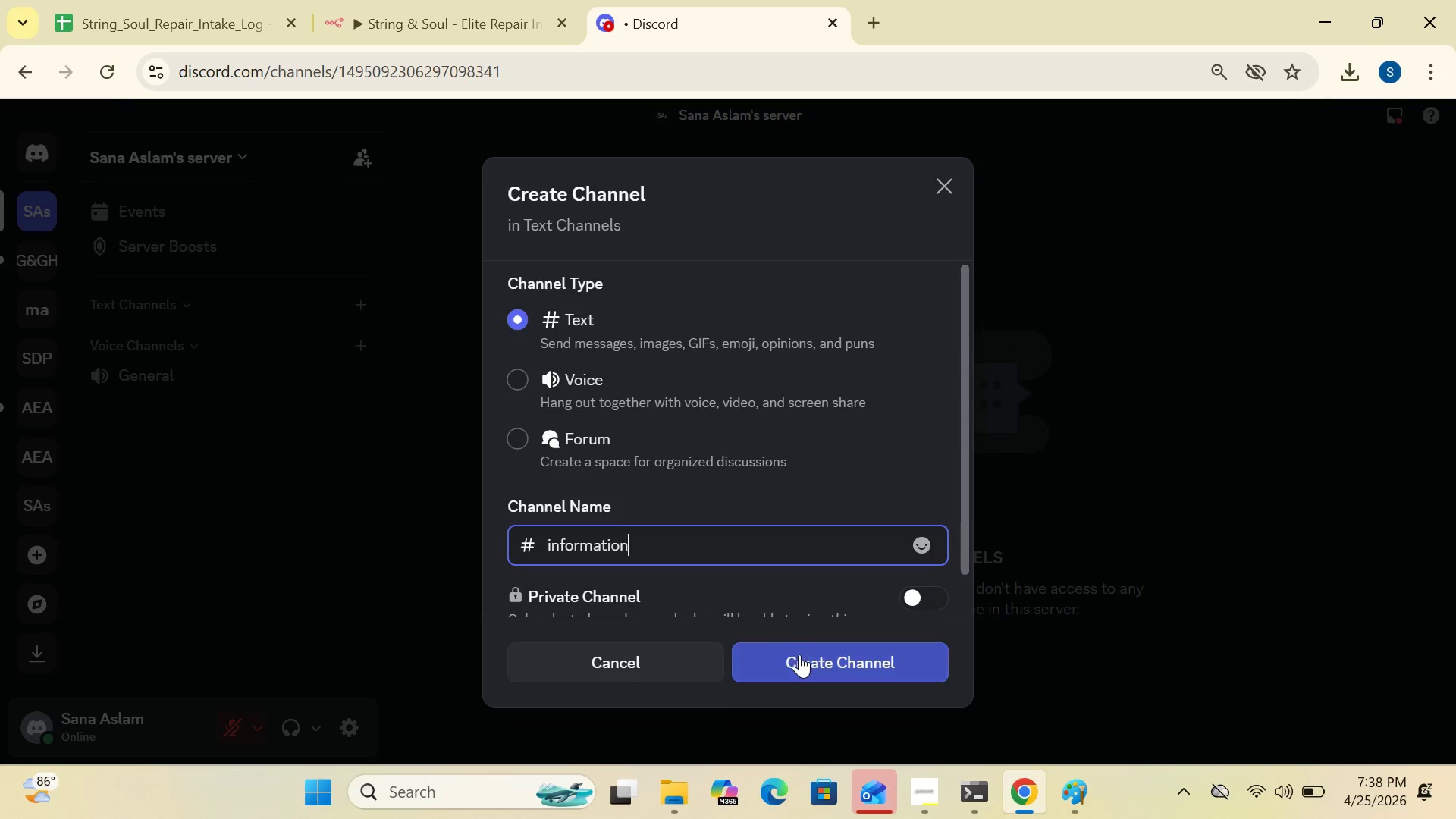 
left_click([801, 657])
 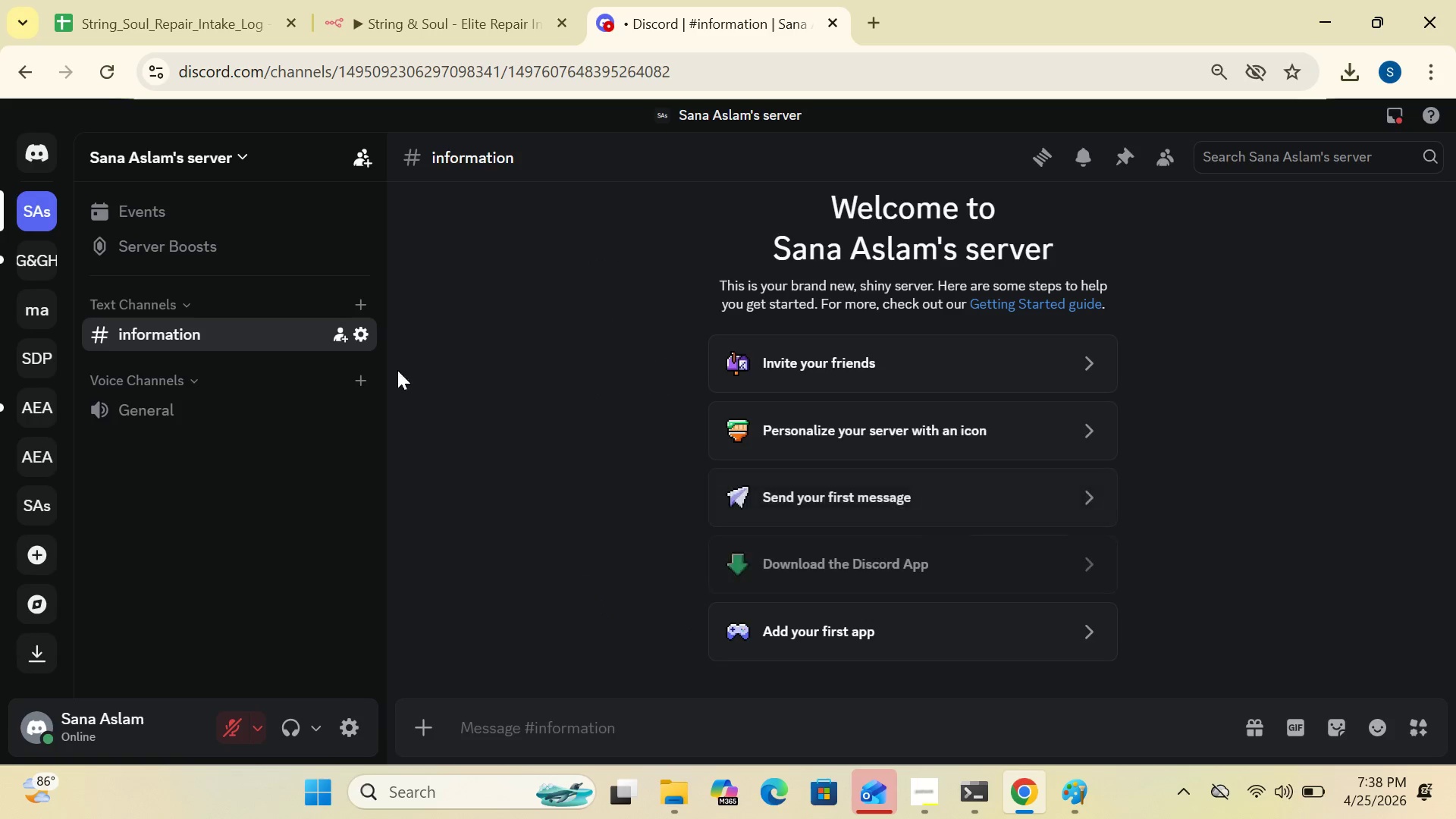 
left_click([363, 329])
 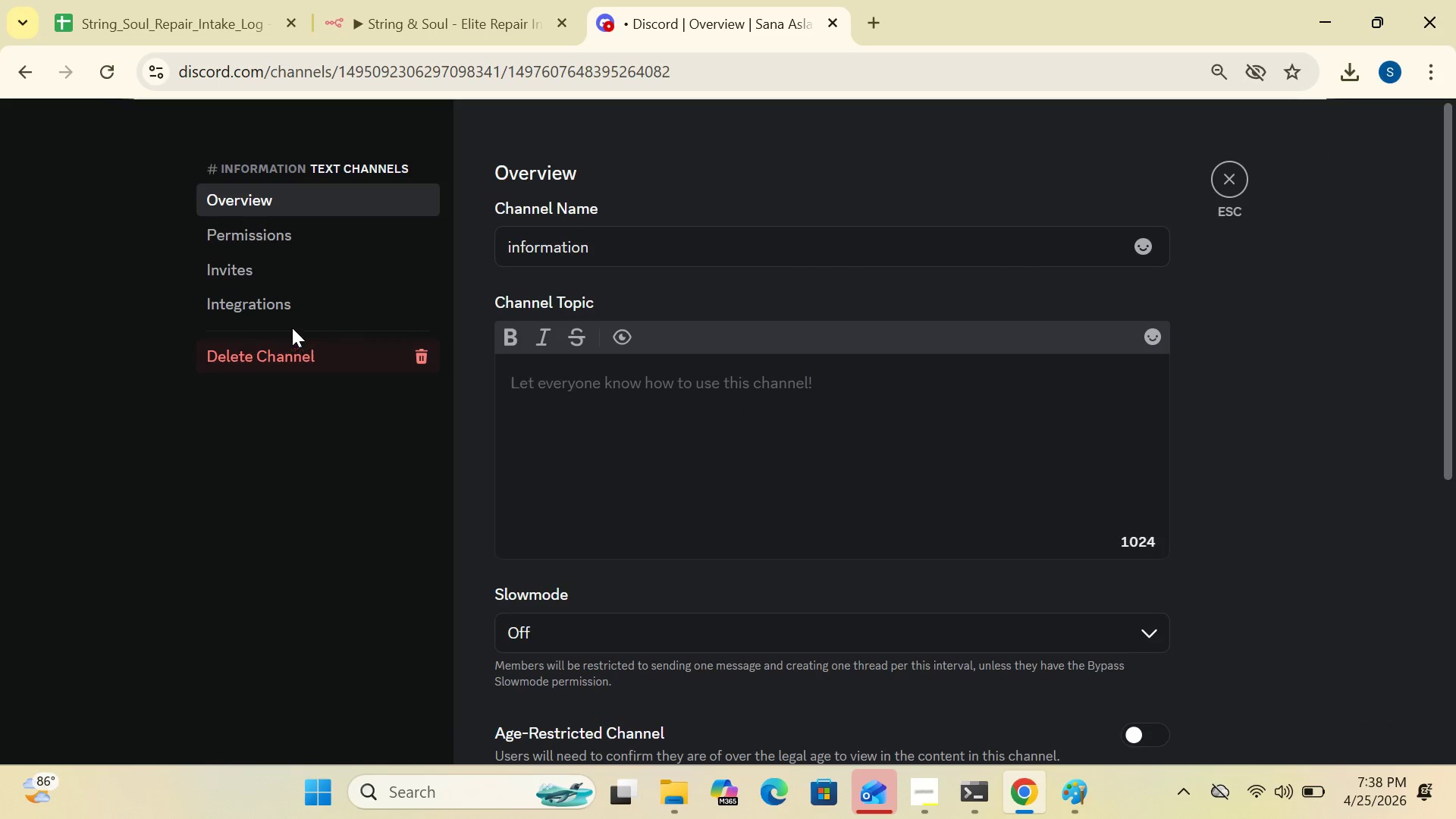 
left_click([292, 306])
 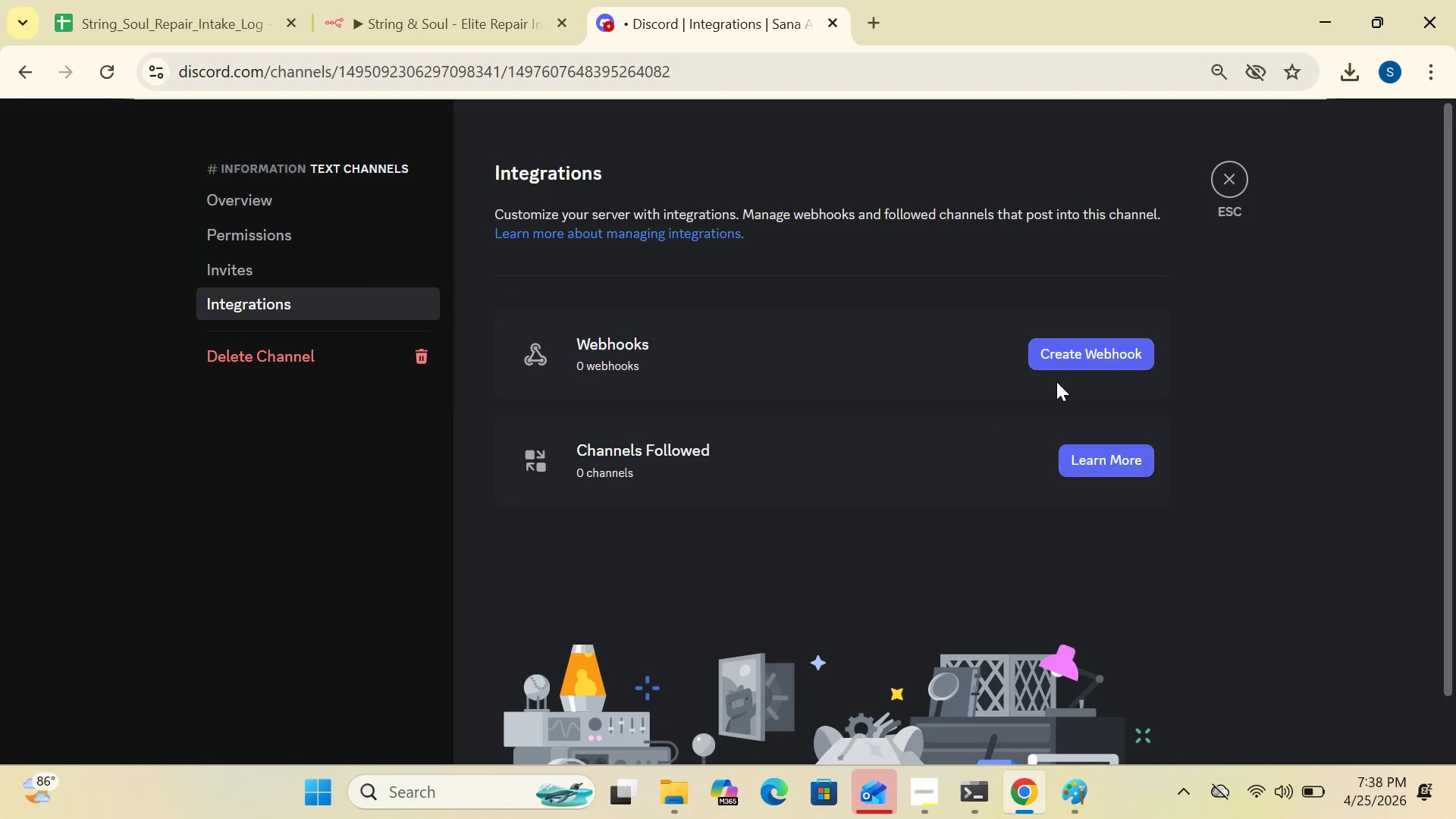 
left_click([1062, 356])
 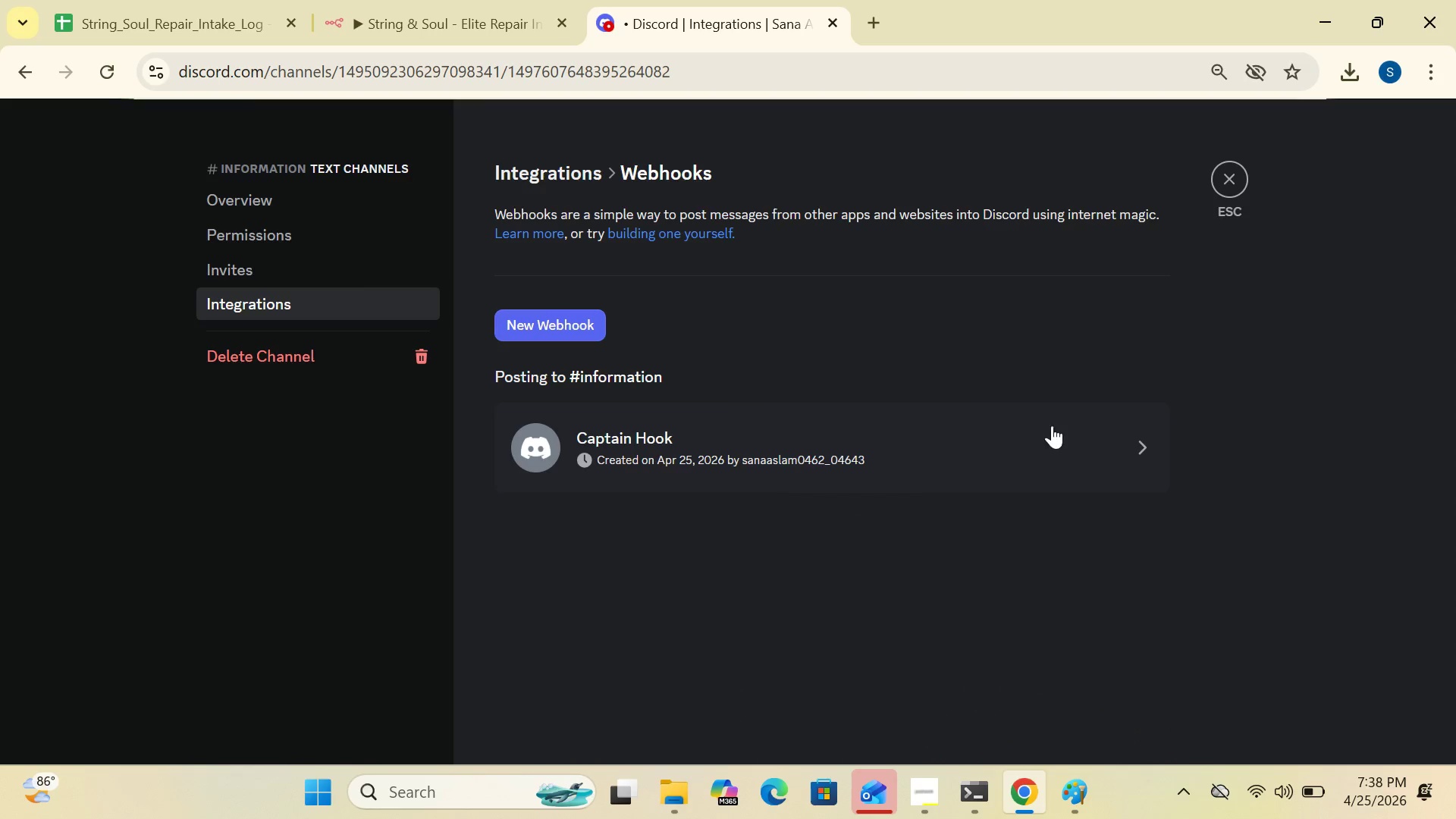 
left_click([1147, 441])
 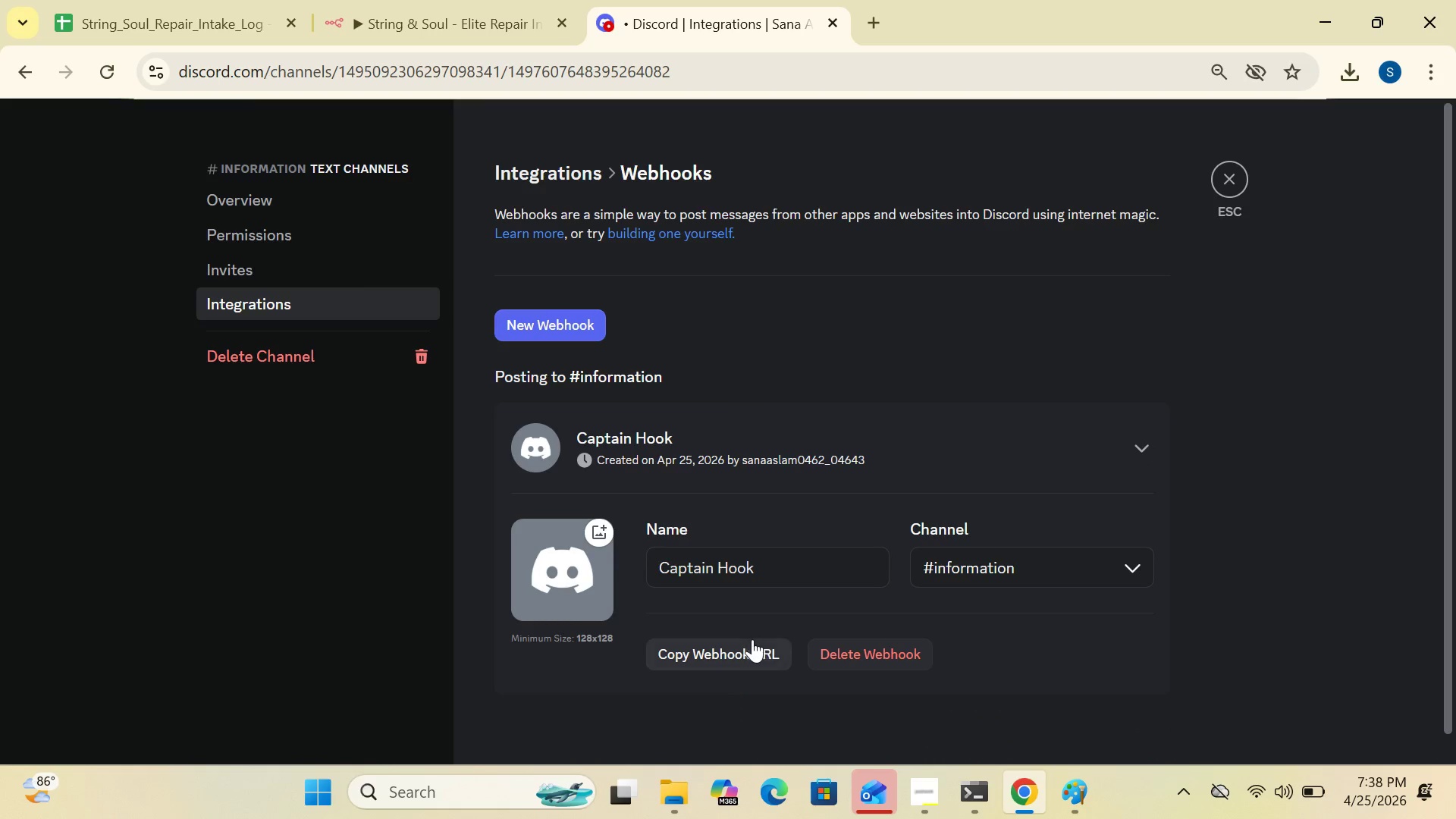 
left_click([736, 648])
 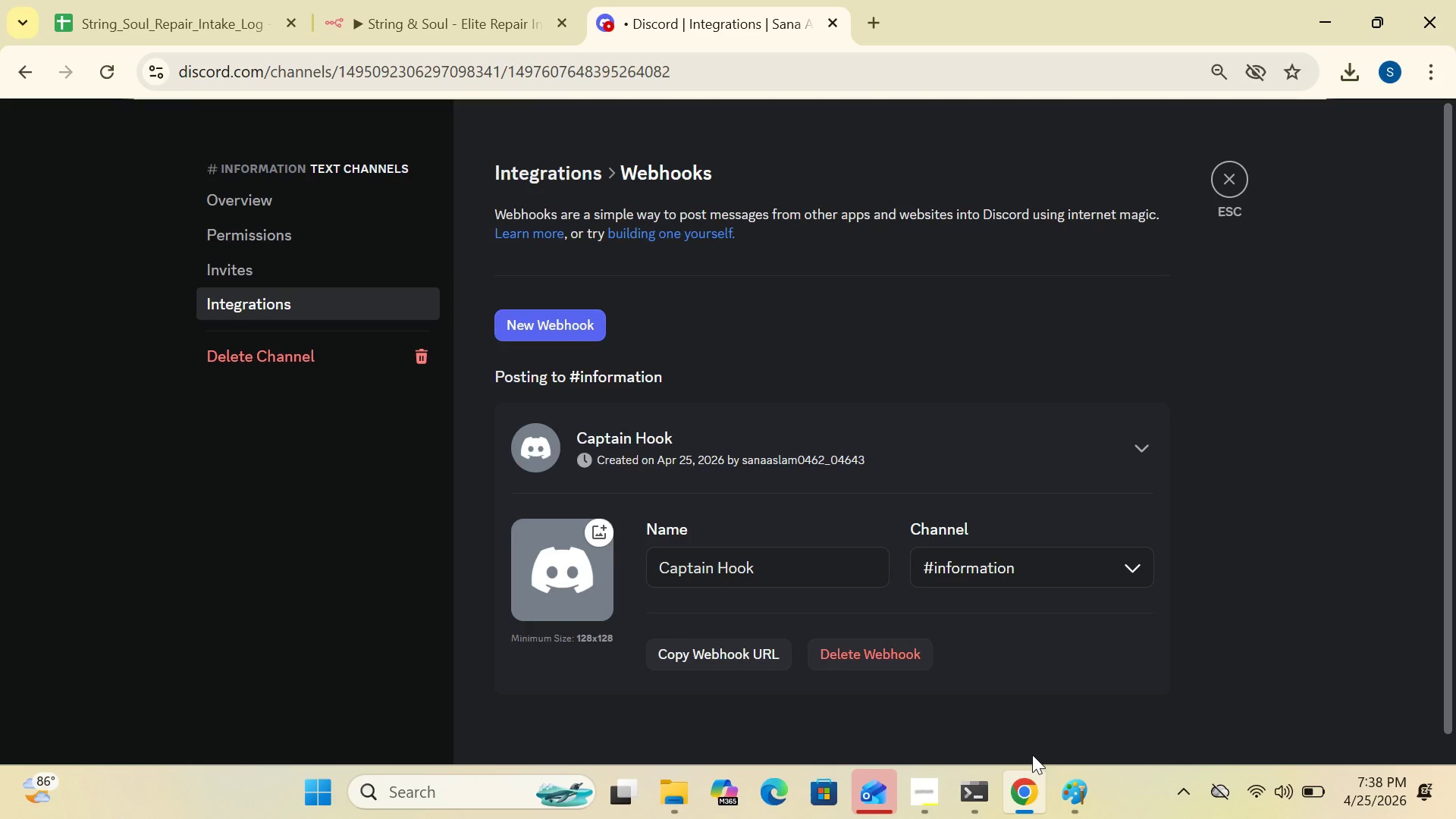 
left_click([1032, 786])